 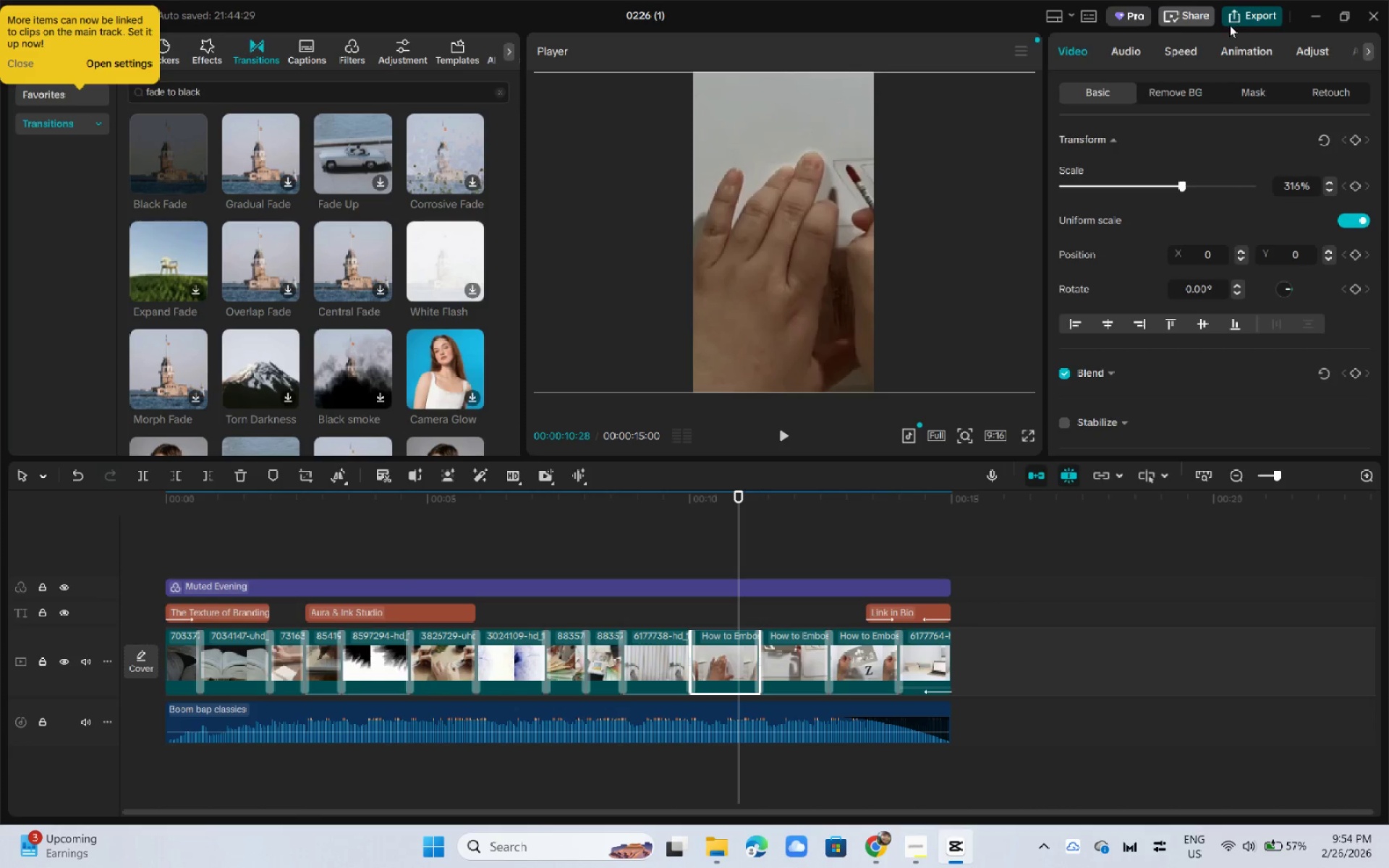 
left_click([875, 433])
 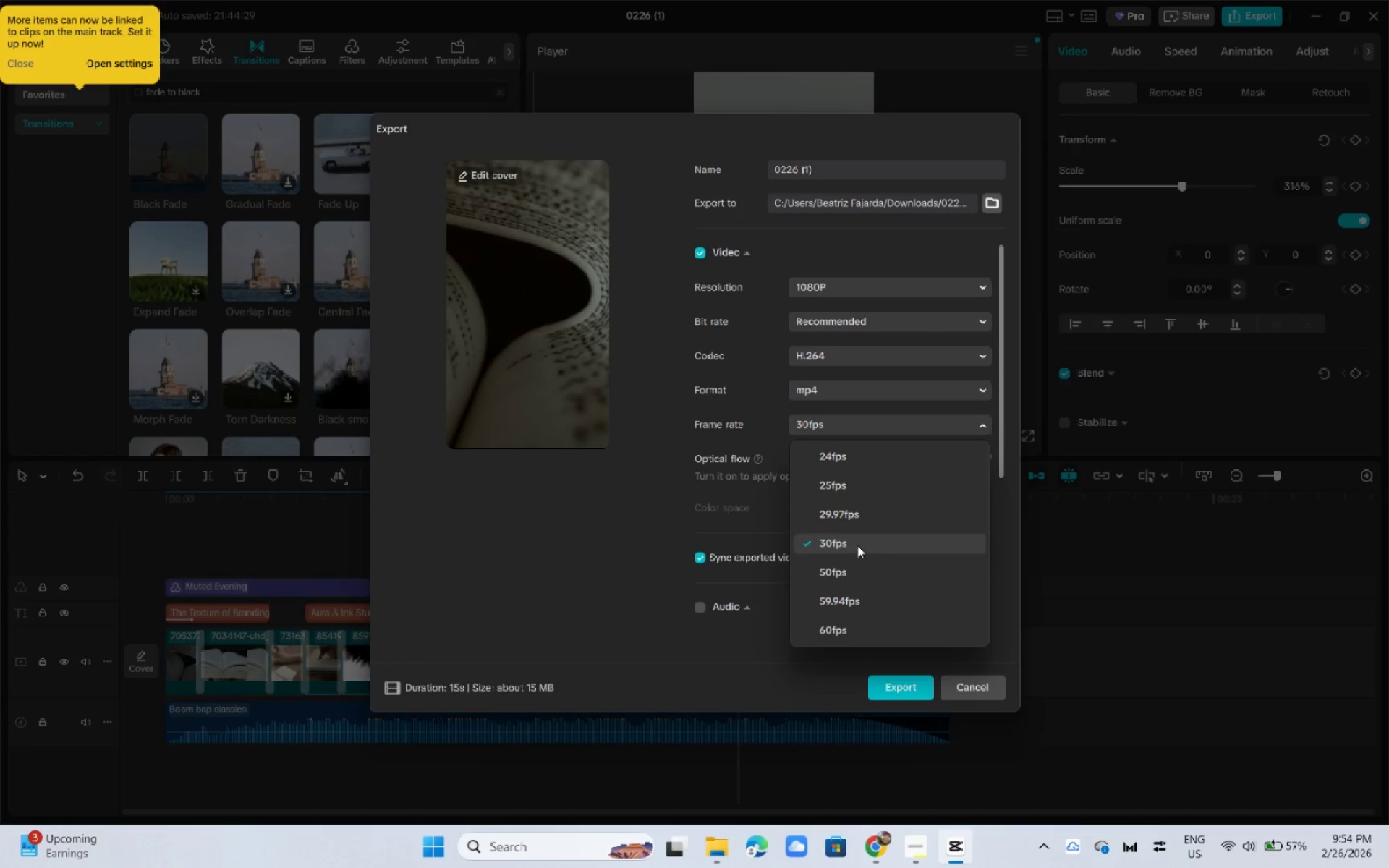 
wait(6.56)
 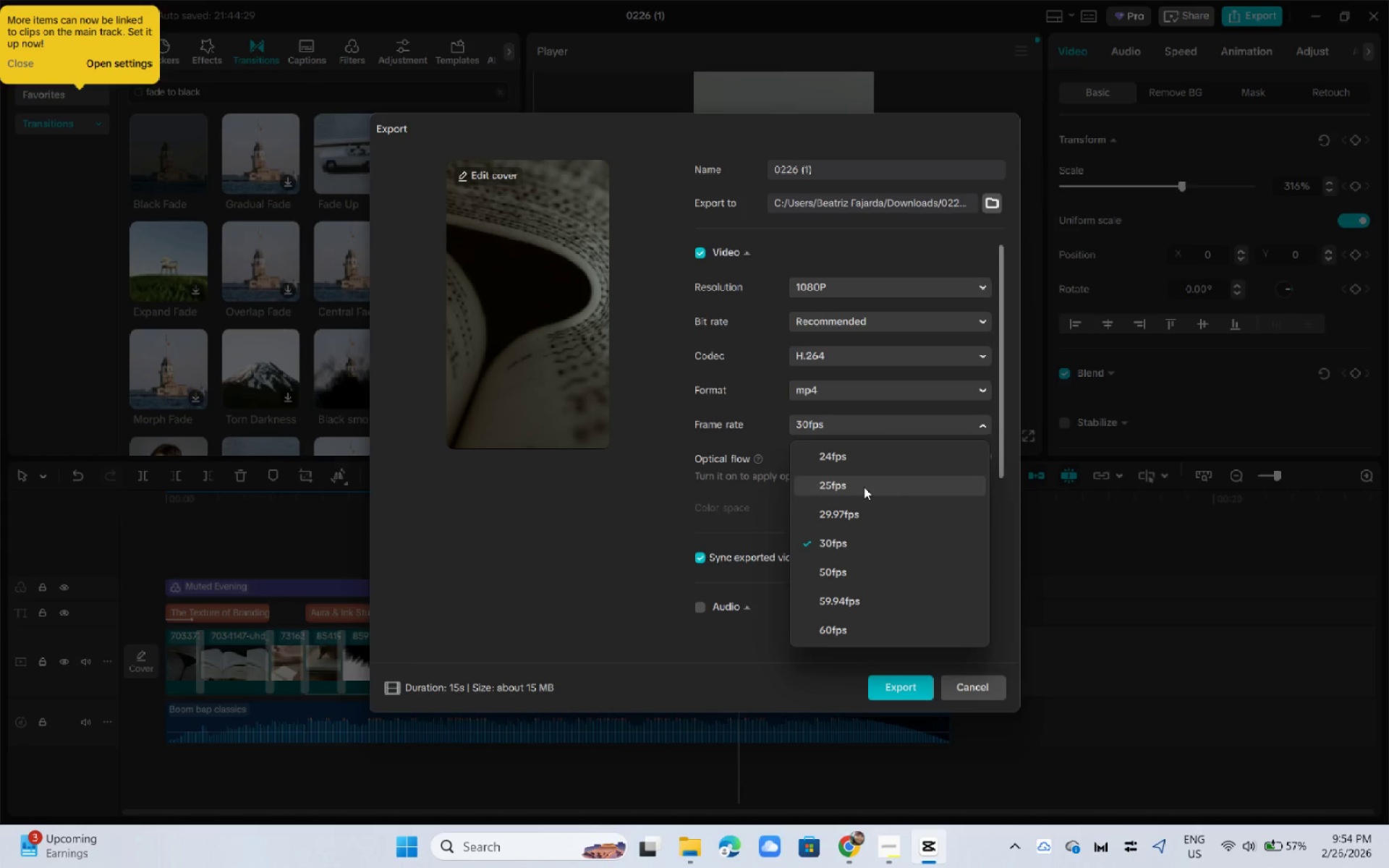 
left_click([777, 383])
 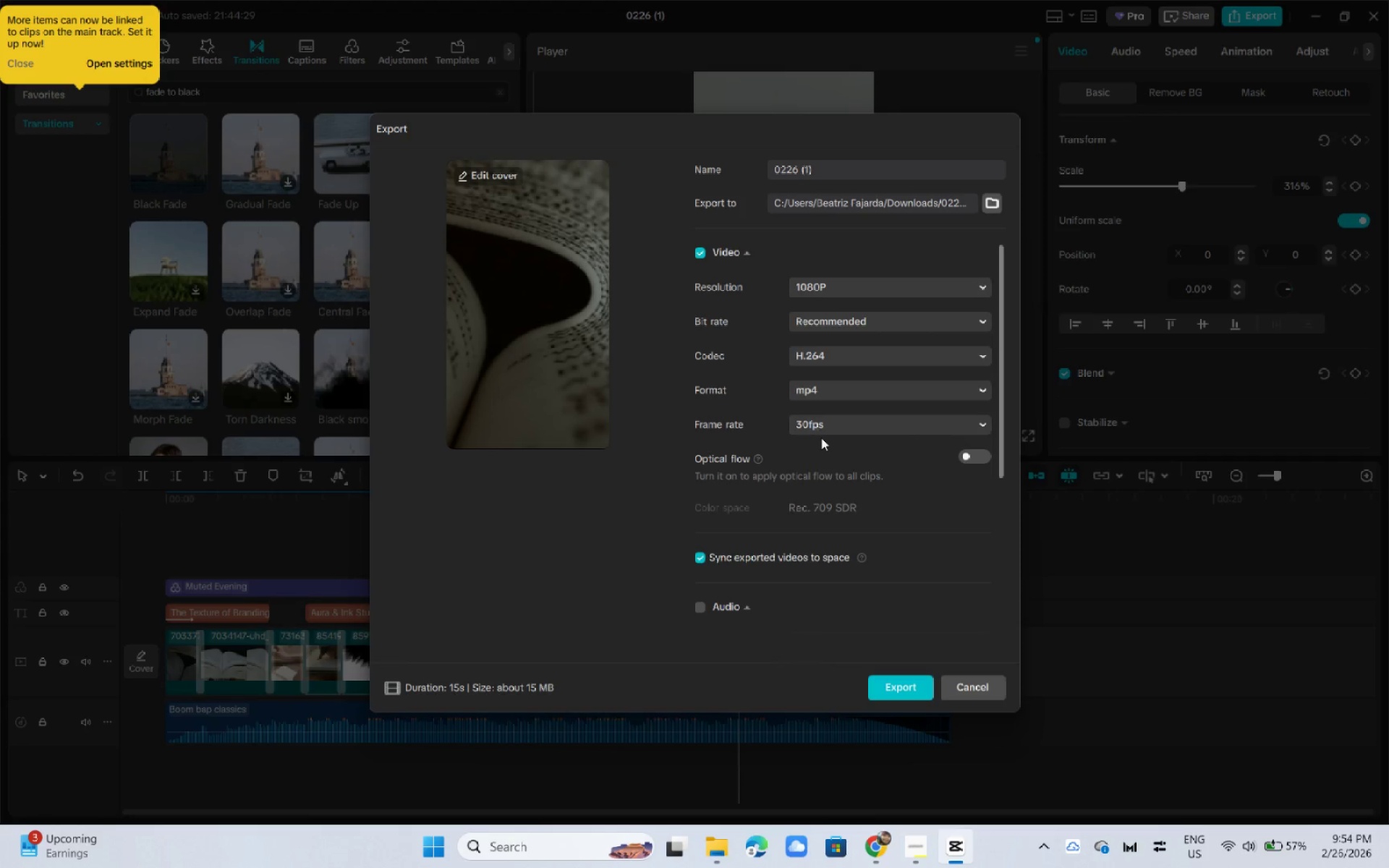 
double_click([828, 428])
 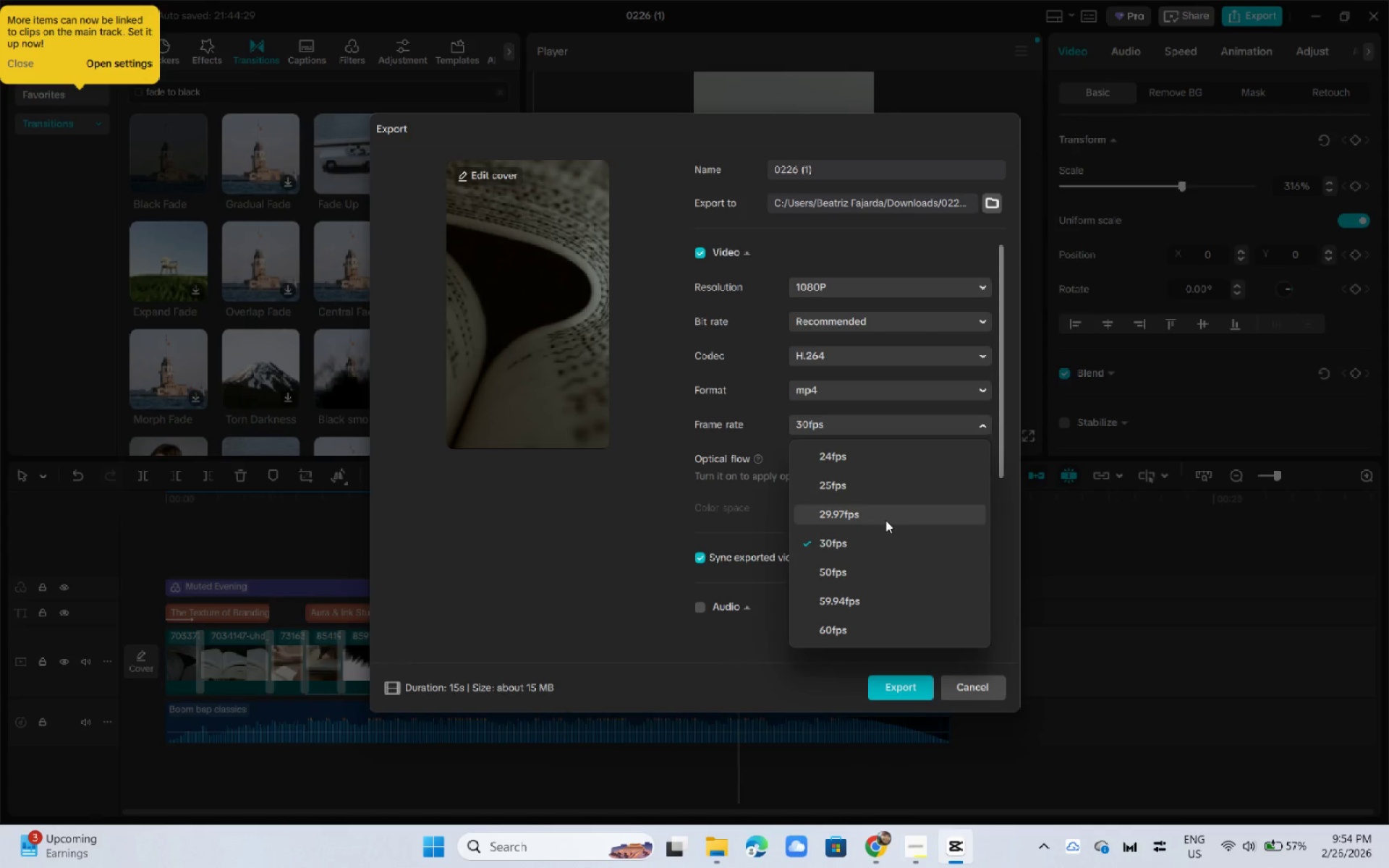 
scroll: coordinate [885, 520], scroll_direction: up, amount: 3.0
 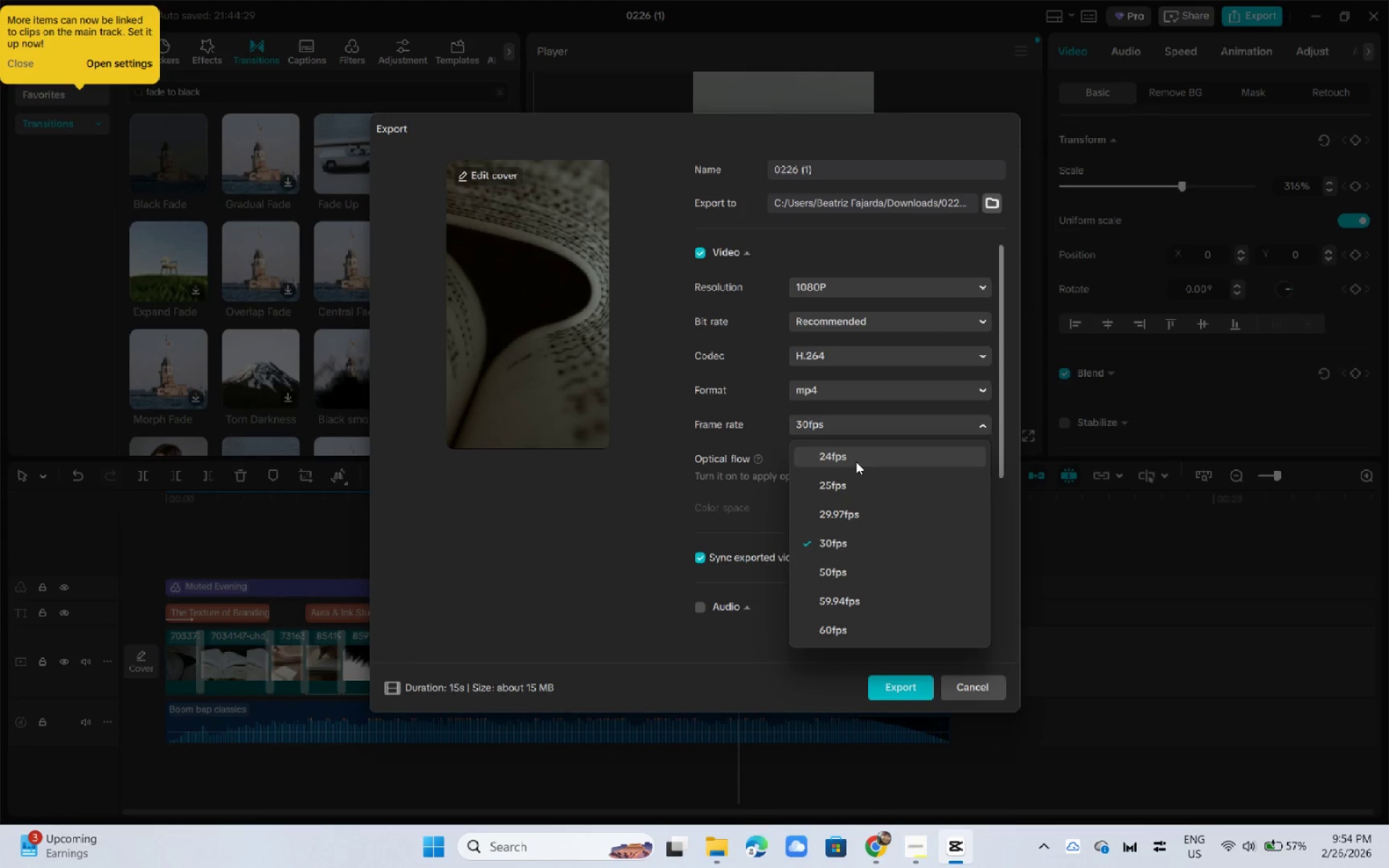 
left_click([837, 550])
 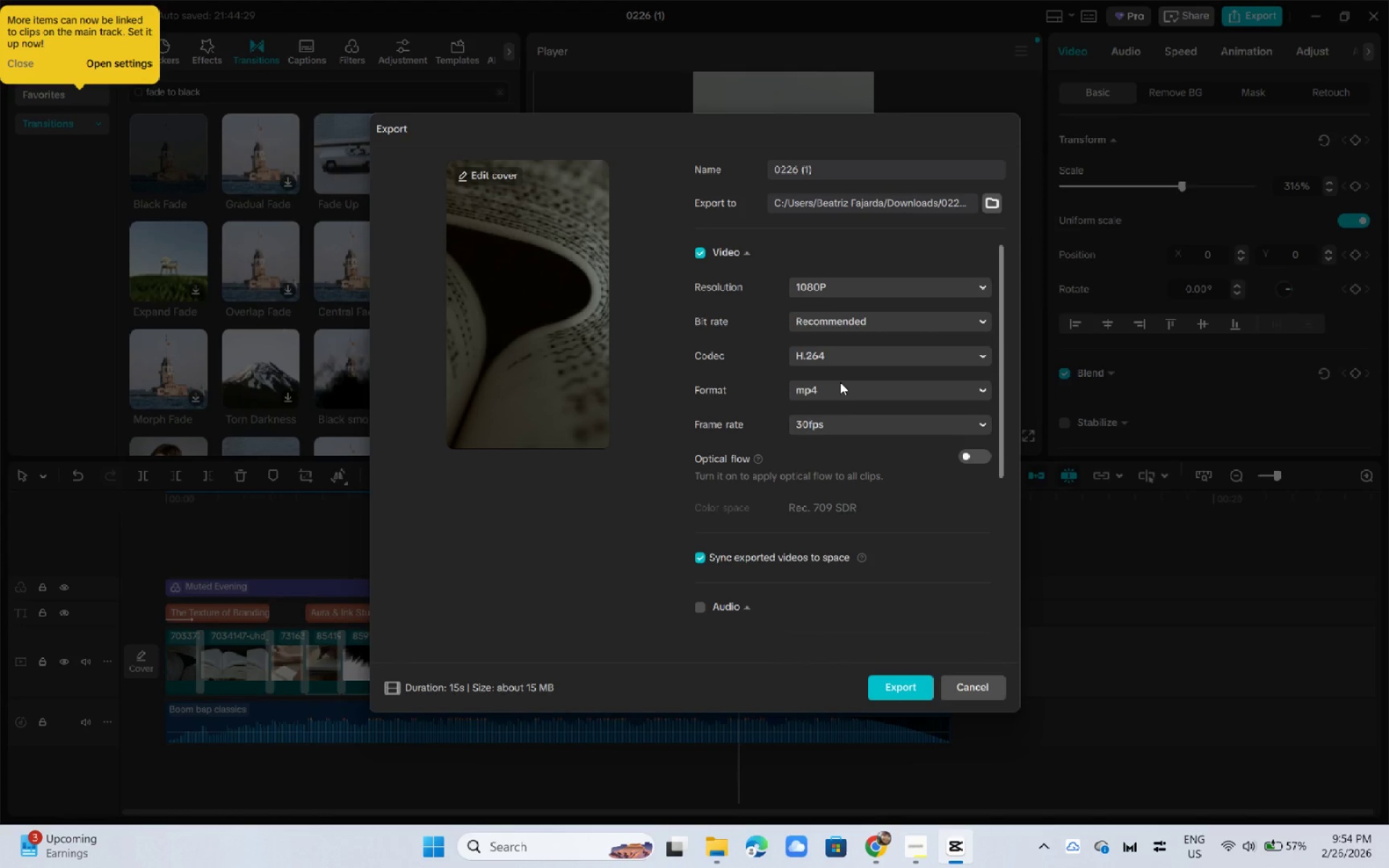 
key(Alt+AltLeft)
 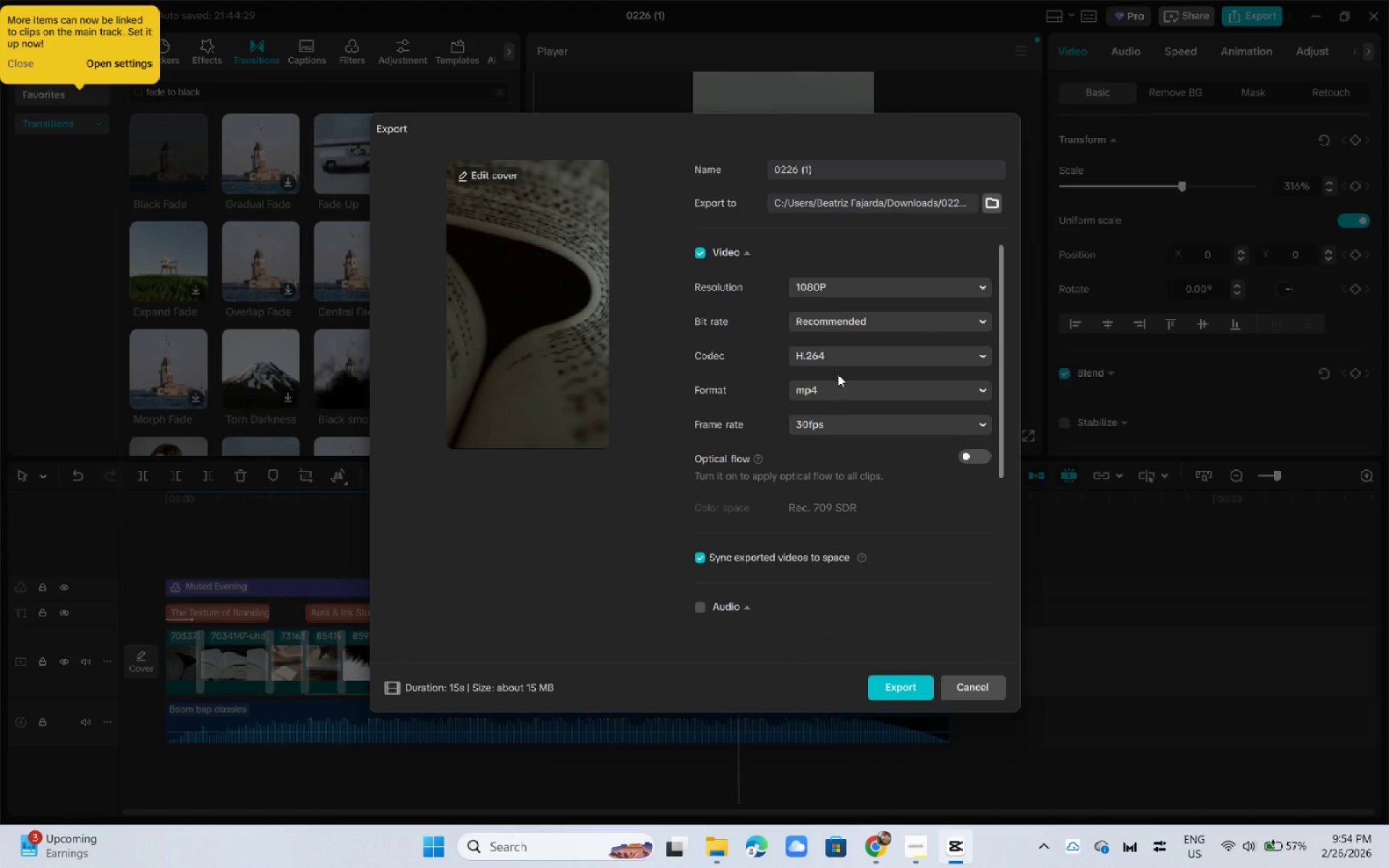 
key(Alt+Tab)